 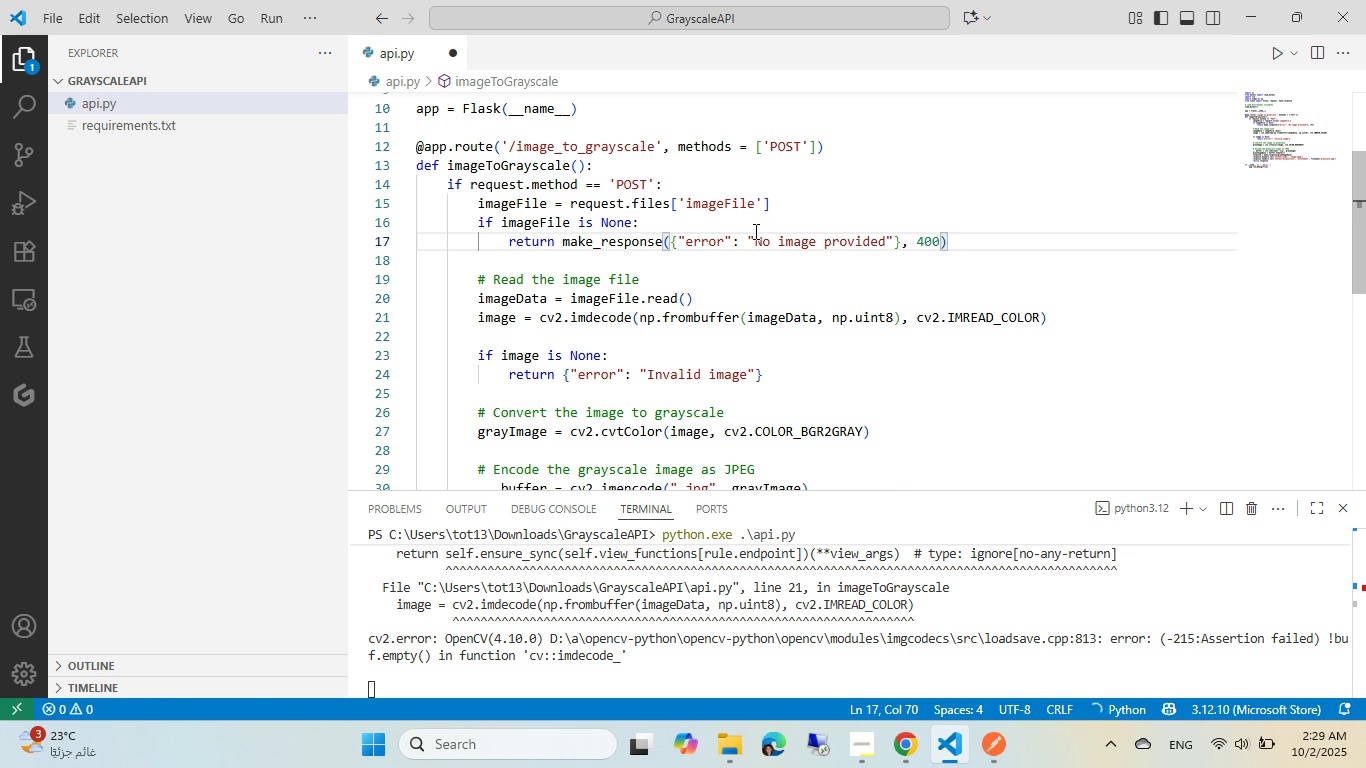 
key(Control+S)
 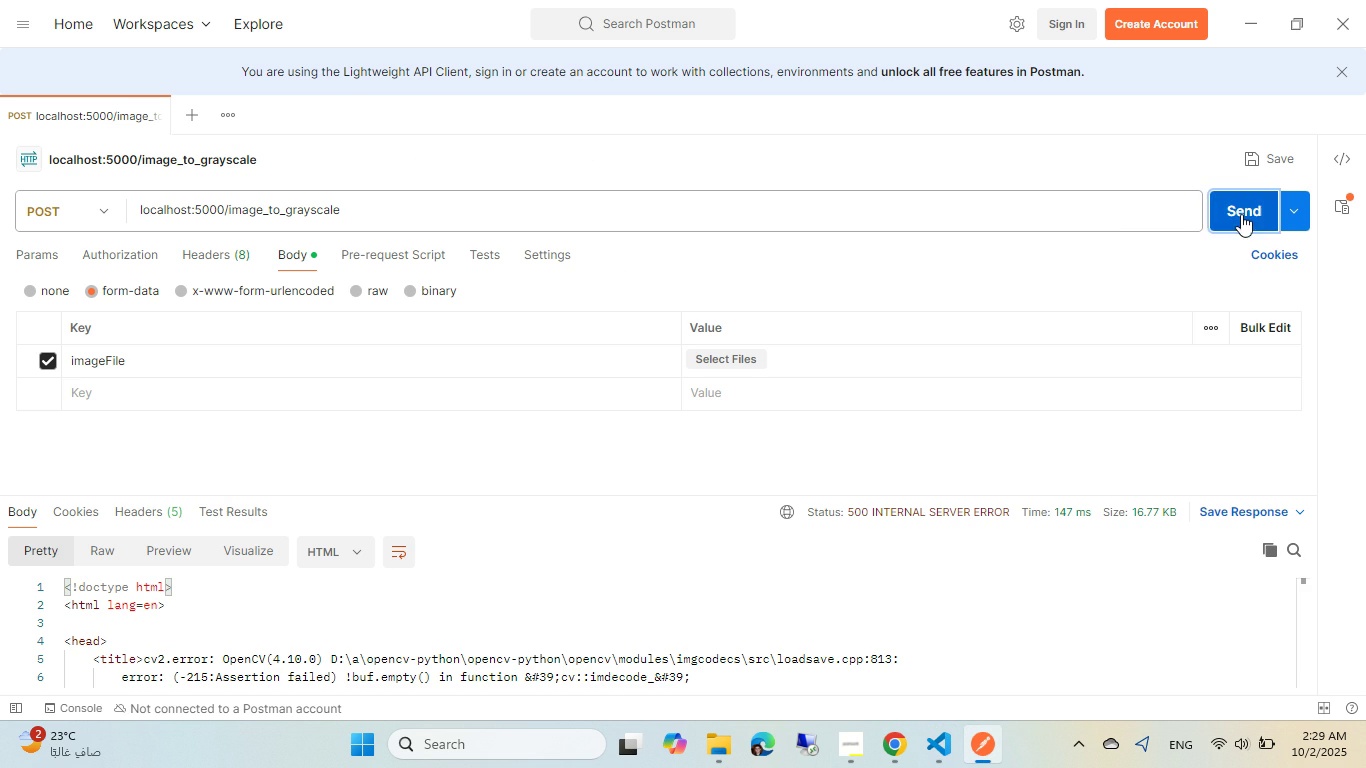 
wait(11.47)
 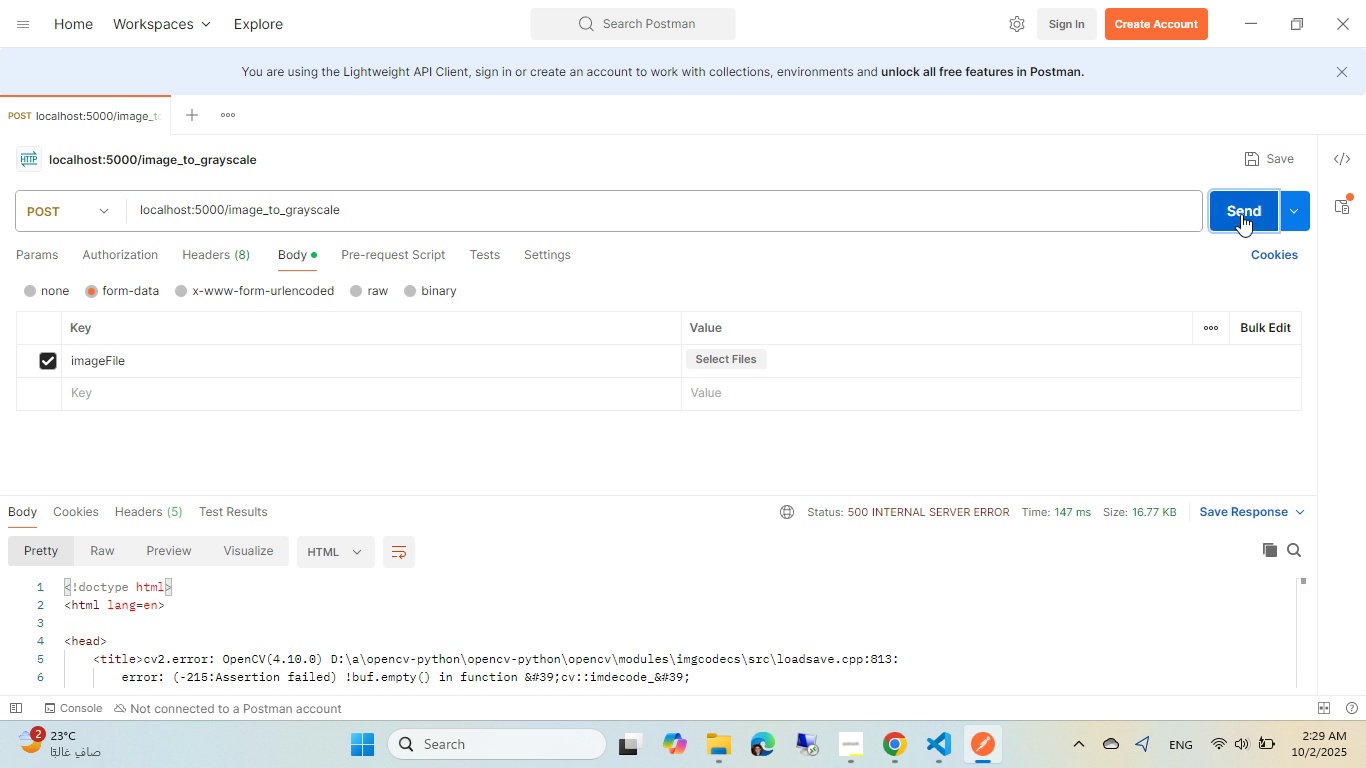 
left_click([47, 363])
 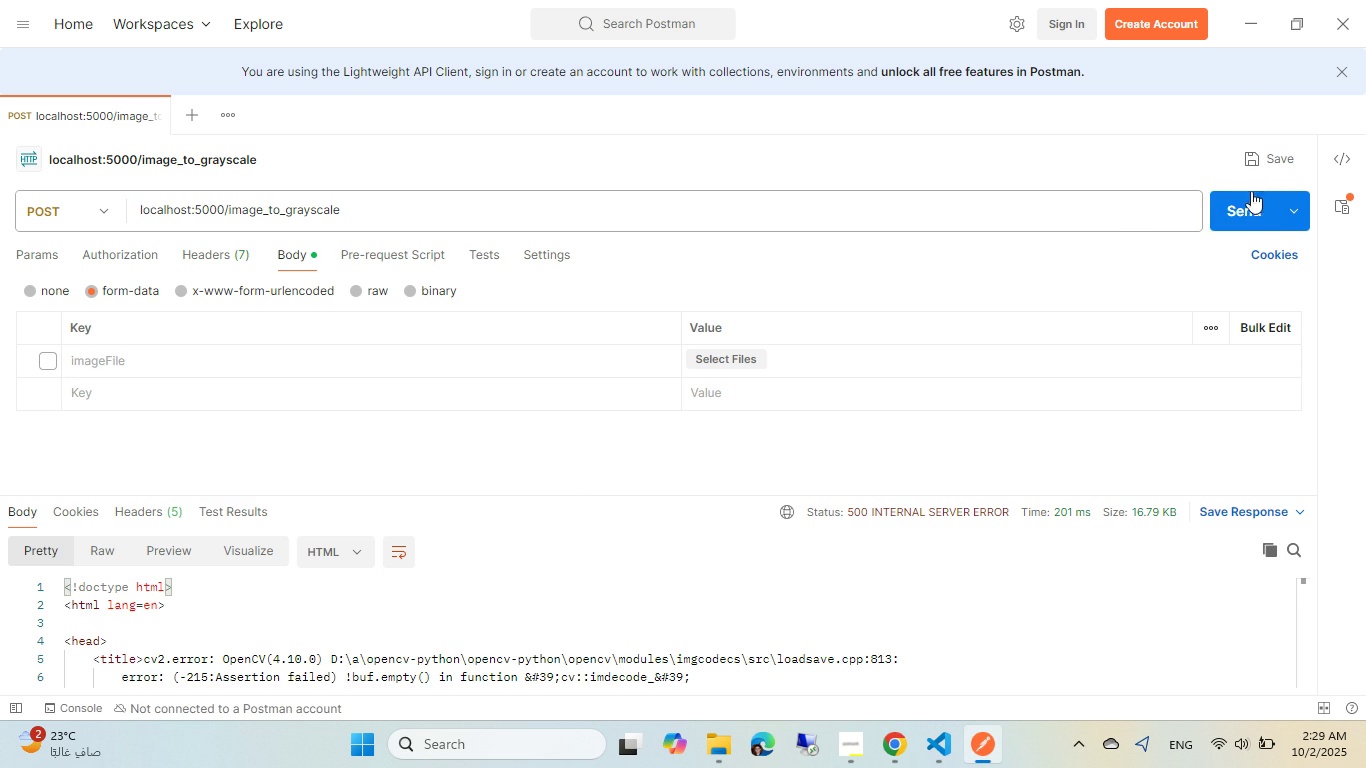 
left_click([1243, 202])
 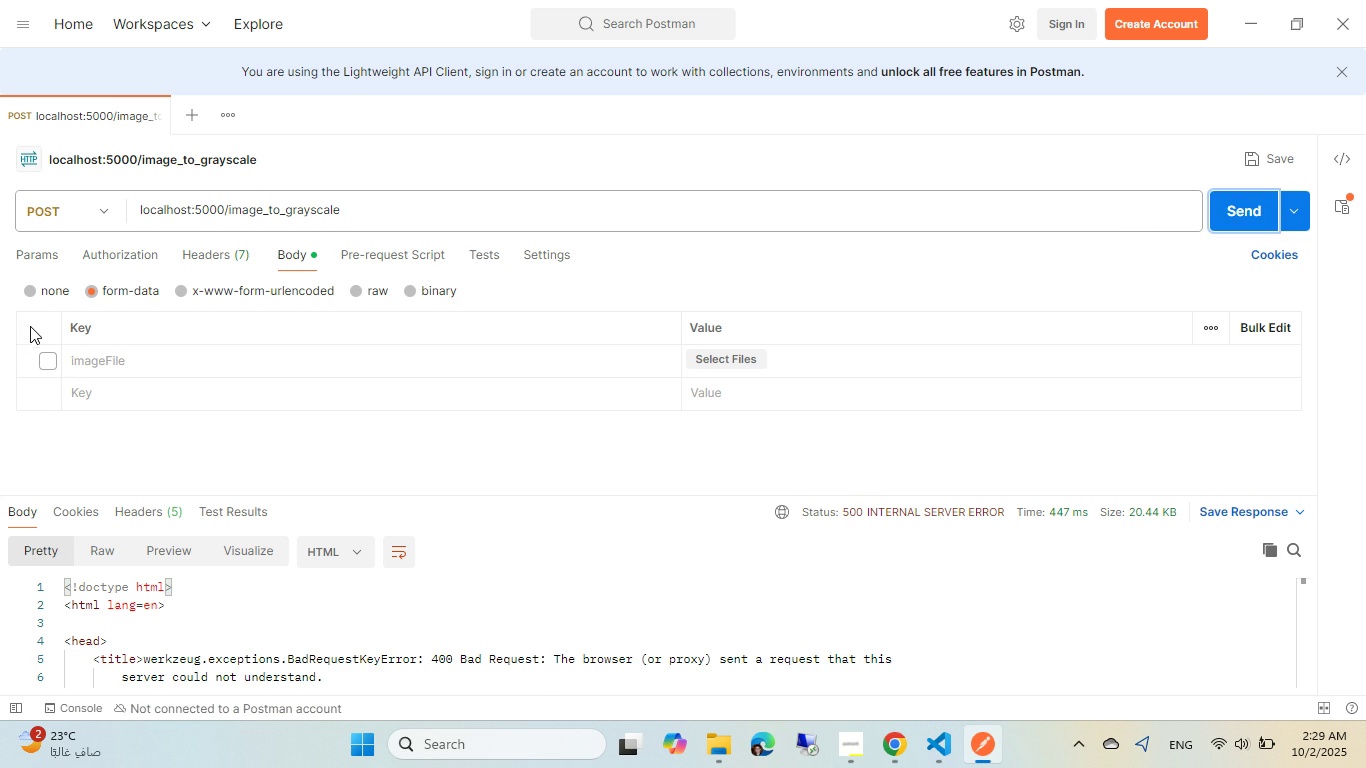 
wait(6.42)
 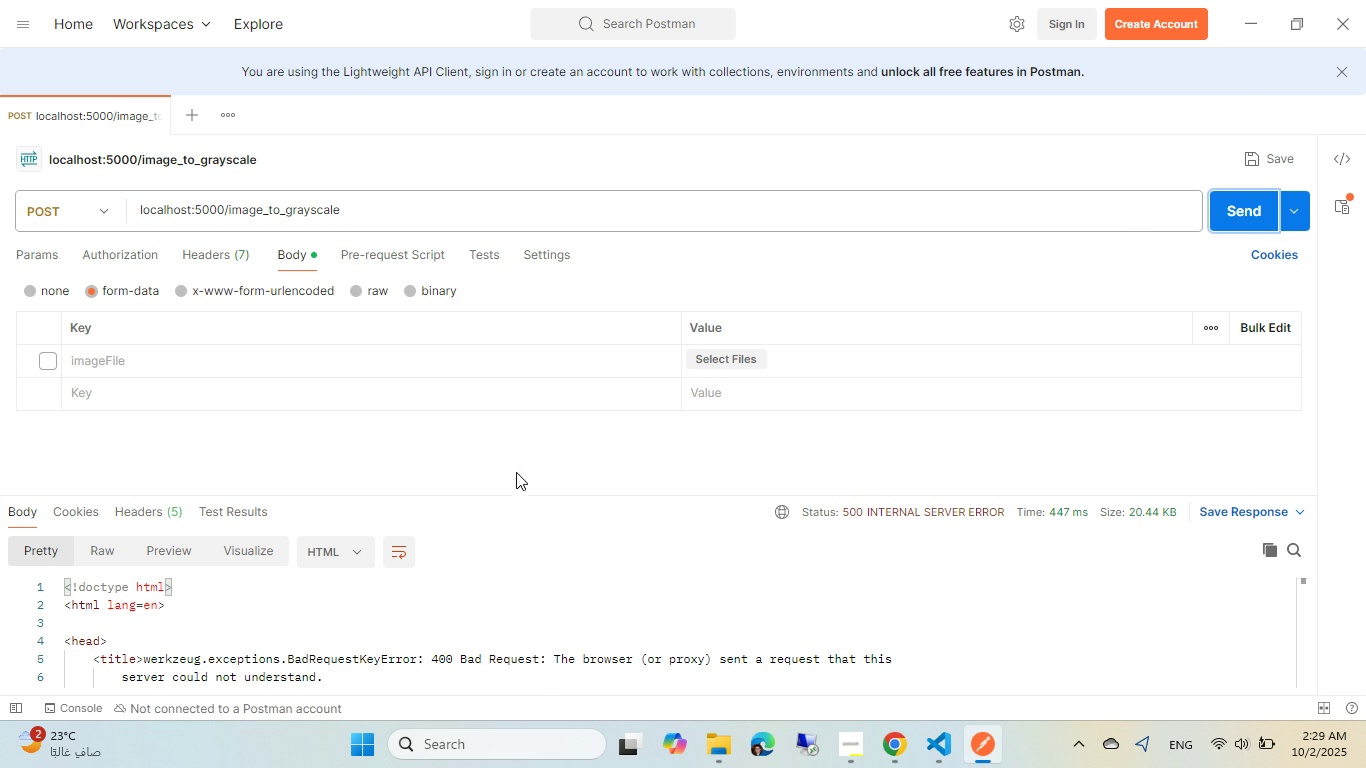 
left_click([51, 368])
 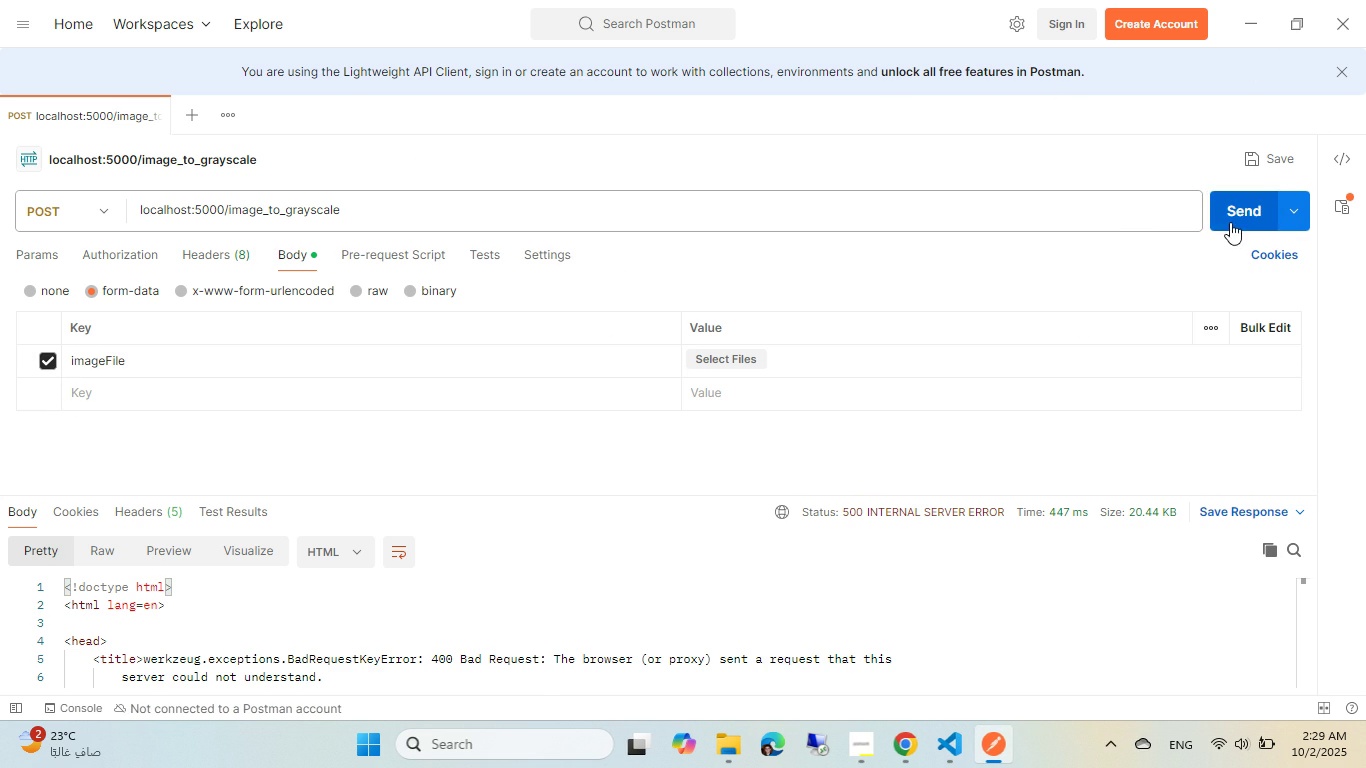 
left_click([1234, 216])
 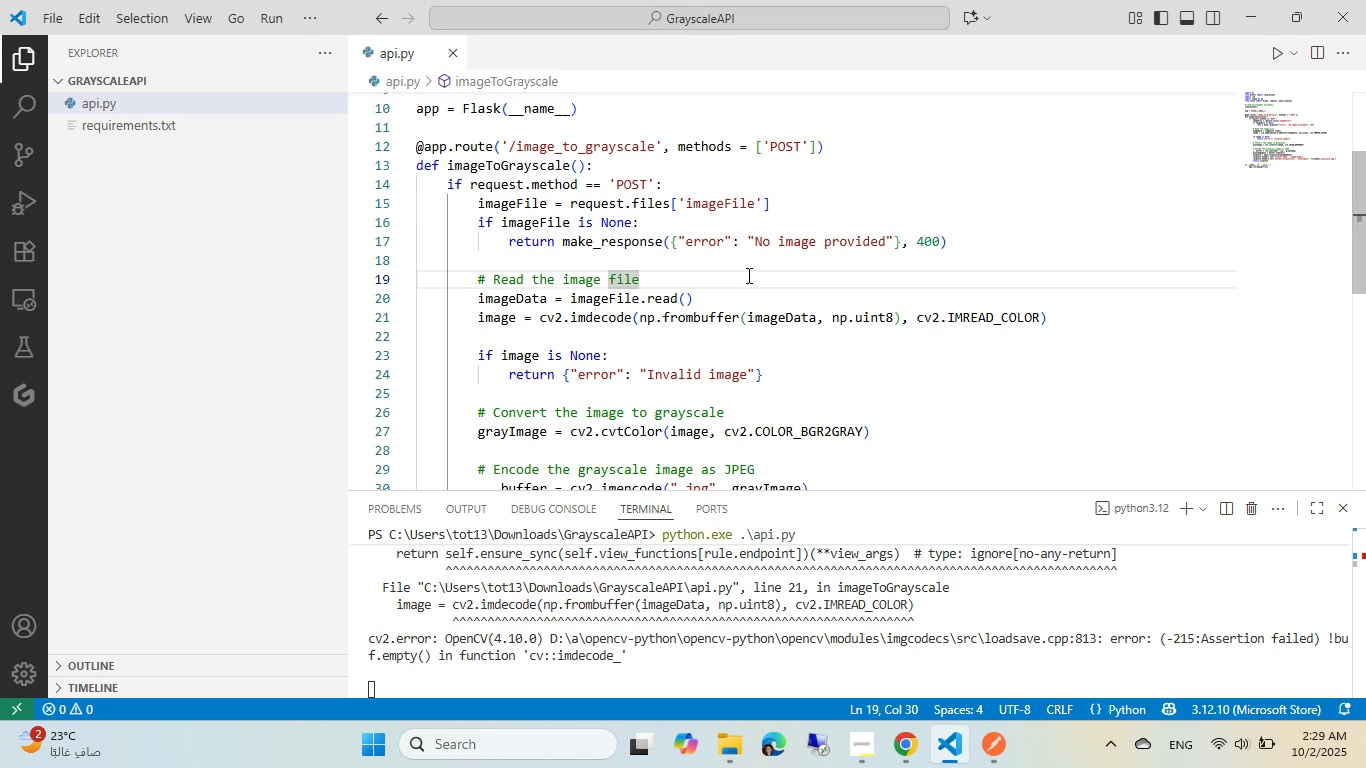 
wait(16.2)
 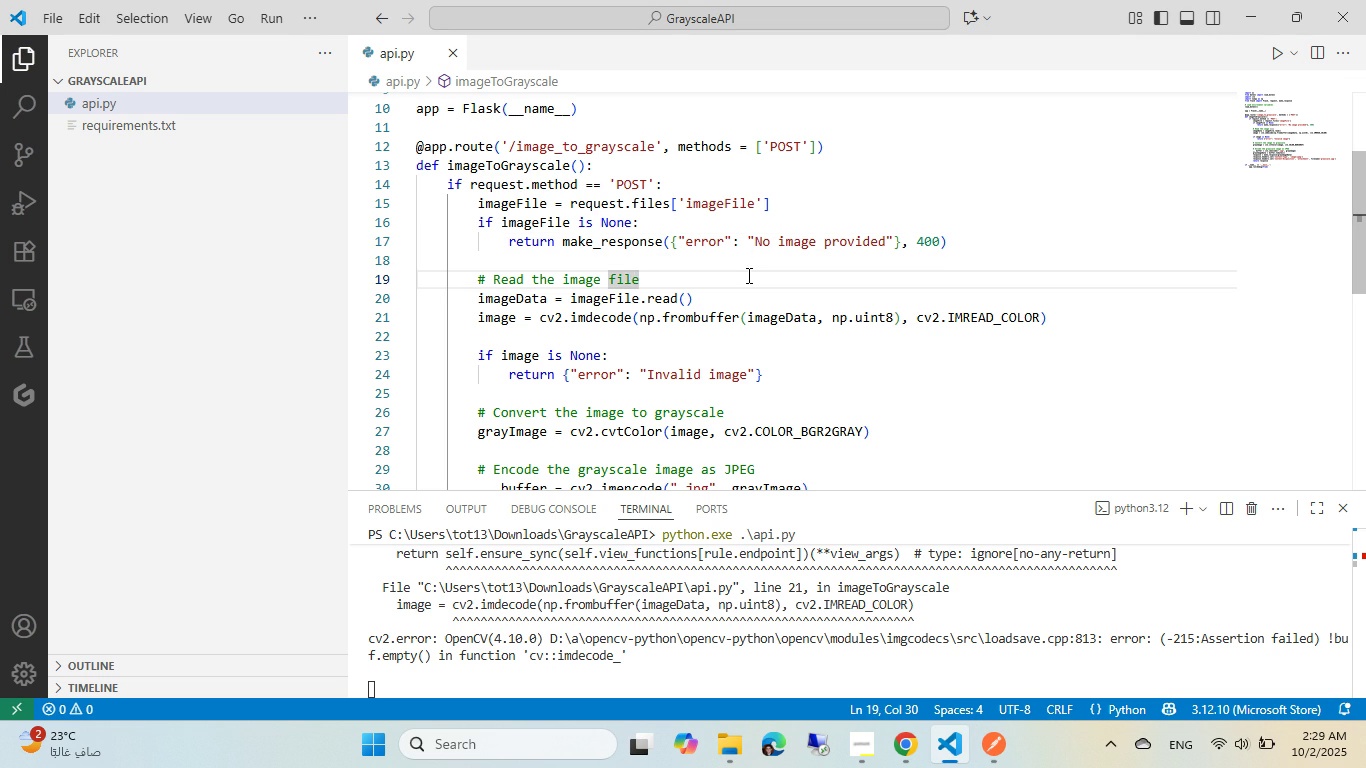 
left_click([902, 757])
 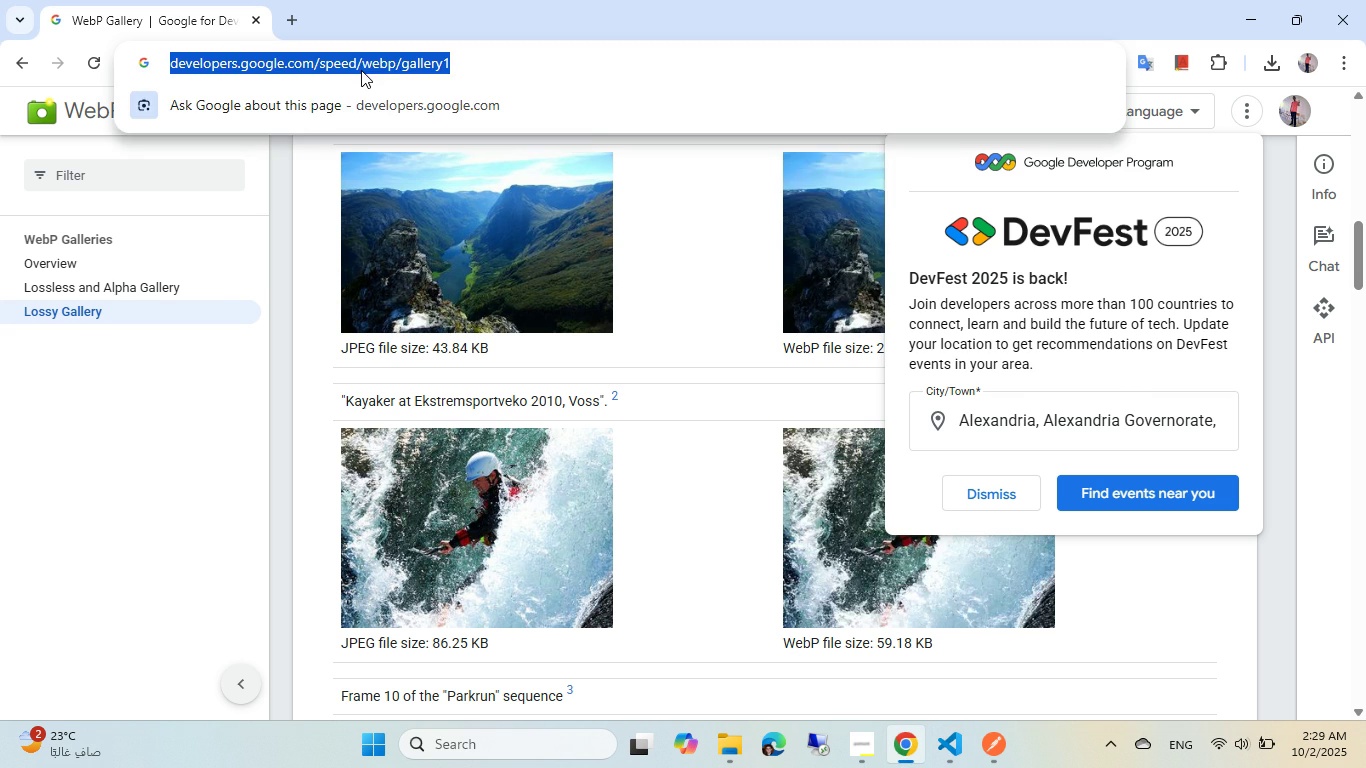 
type(flask request)
 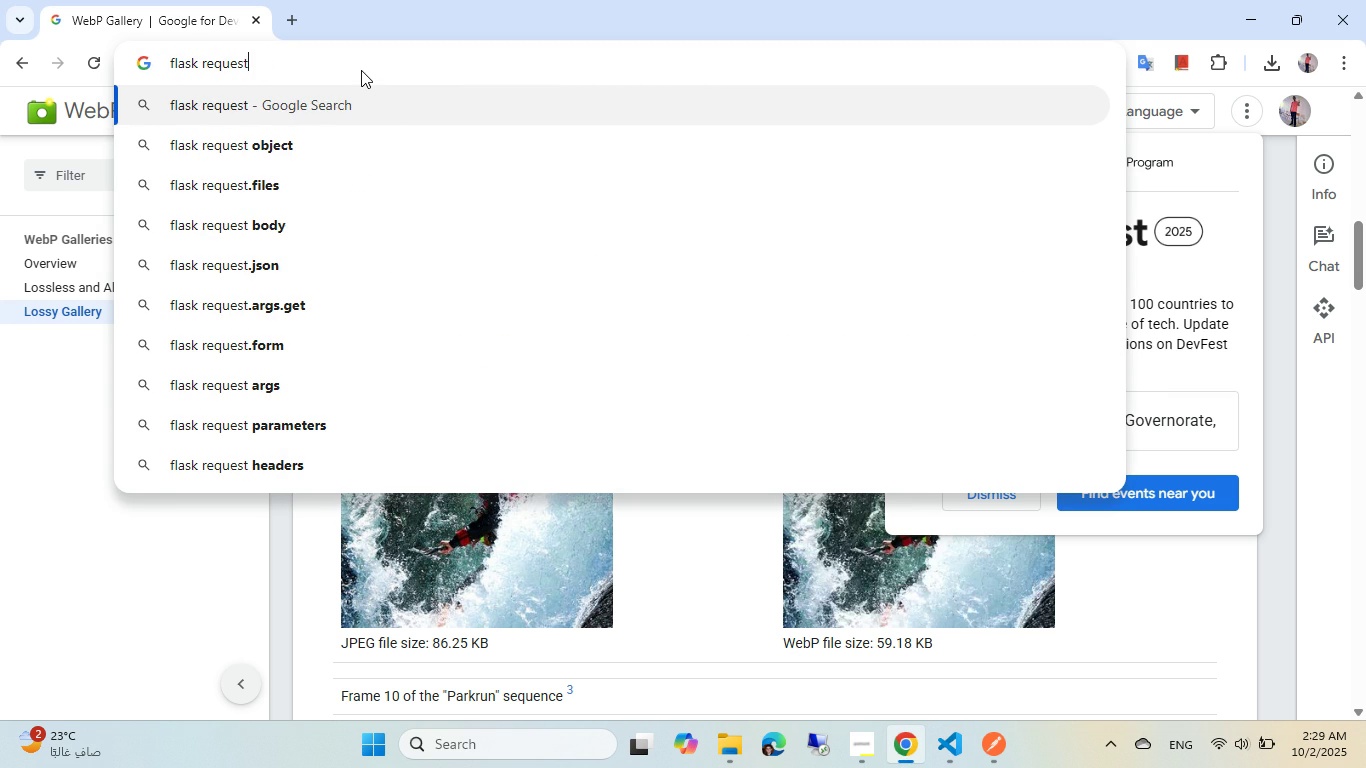 
key(ArrowDown)
 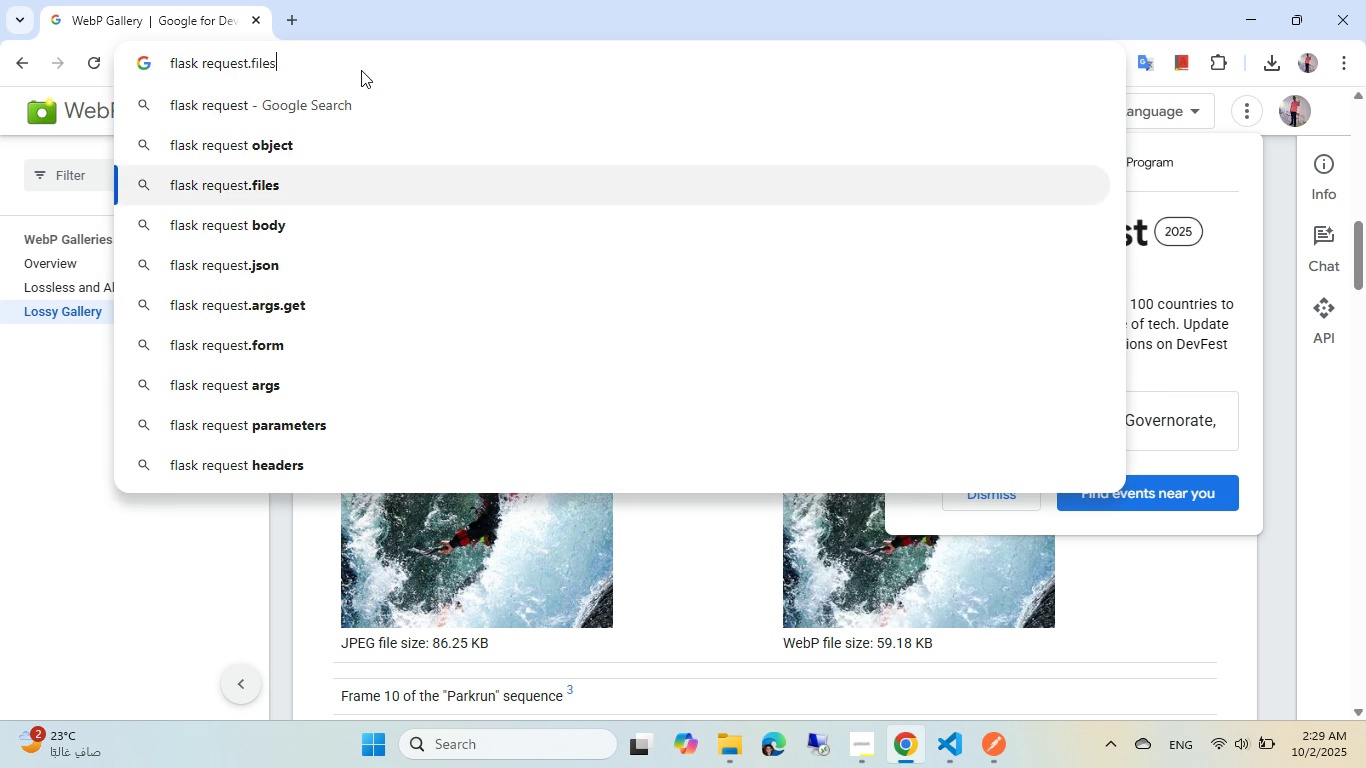 
key(ArrowDown)
 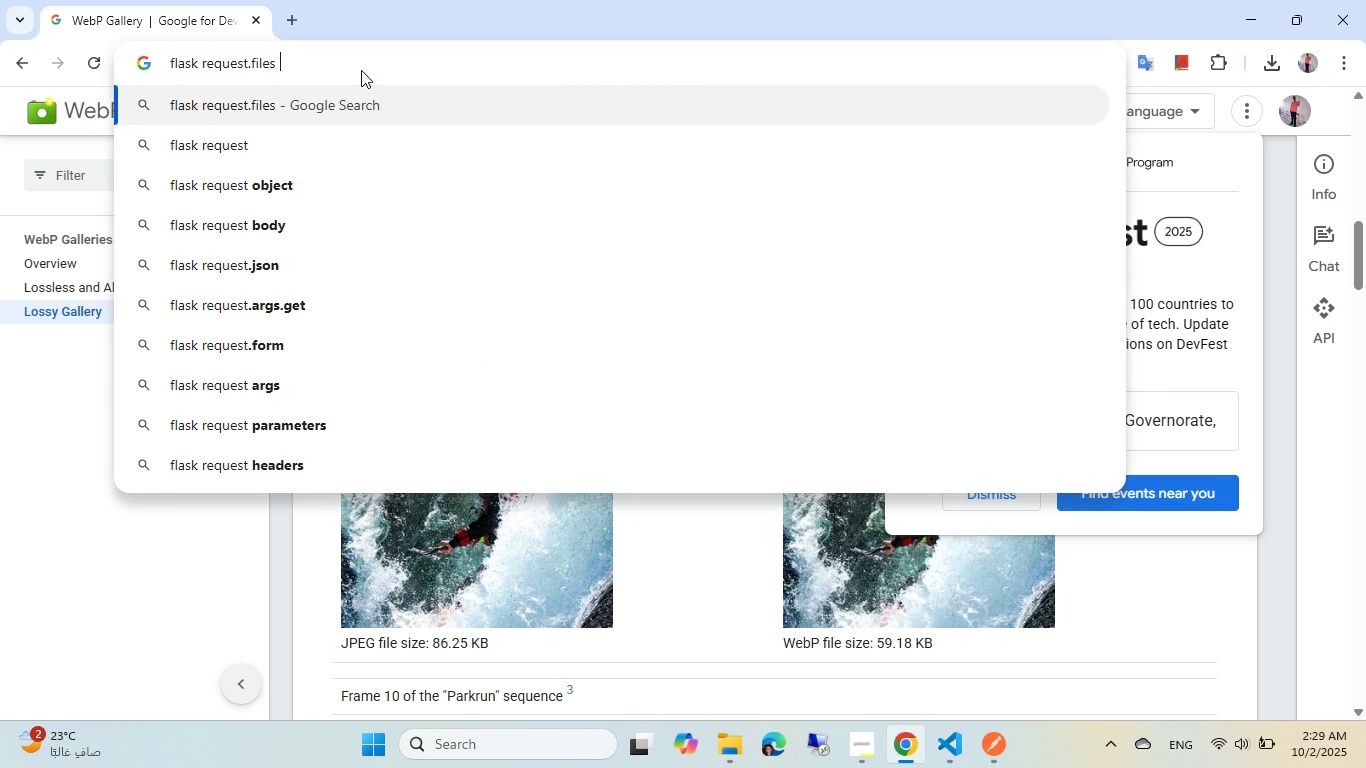 
type( check if )
 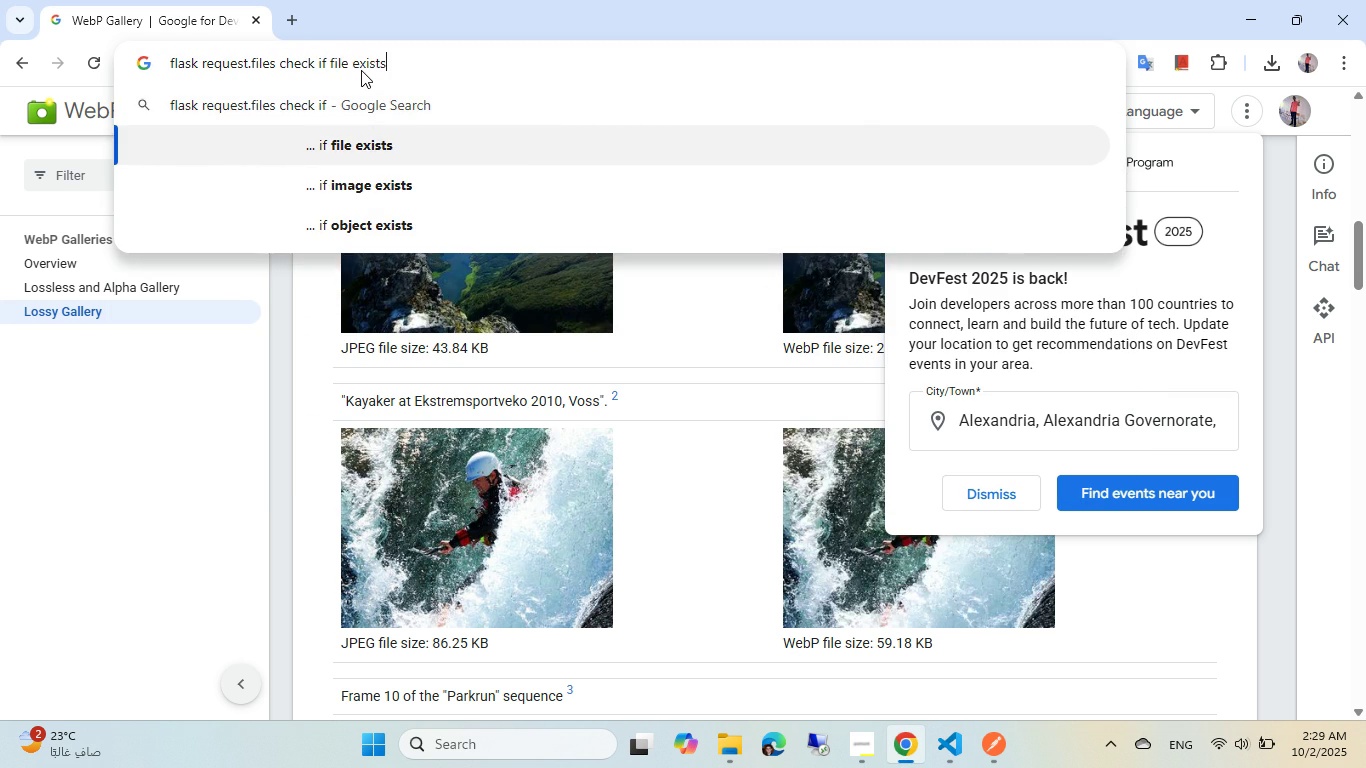 
key(ArrowDown)
 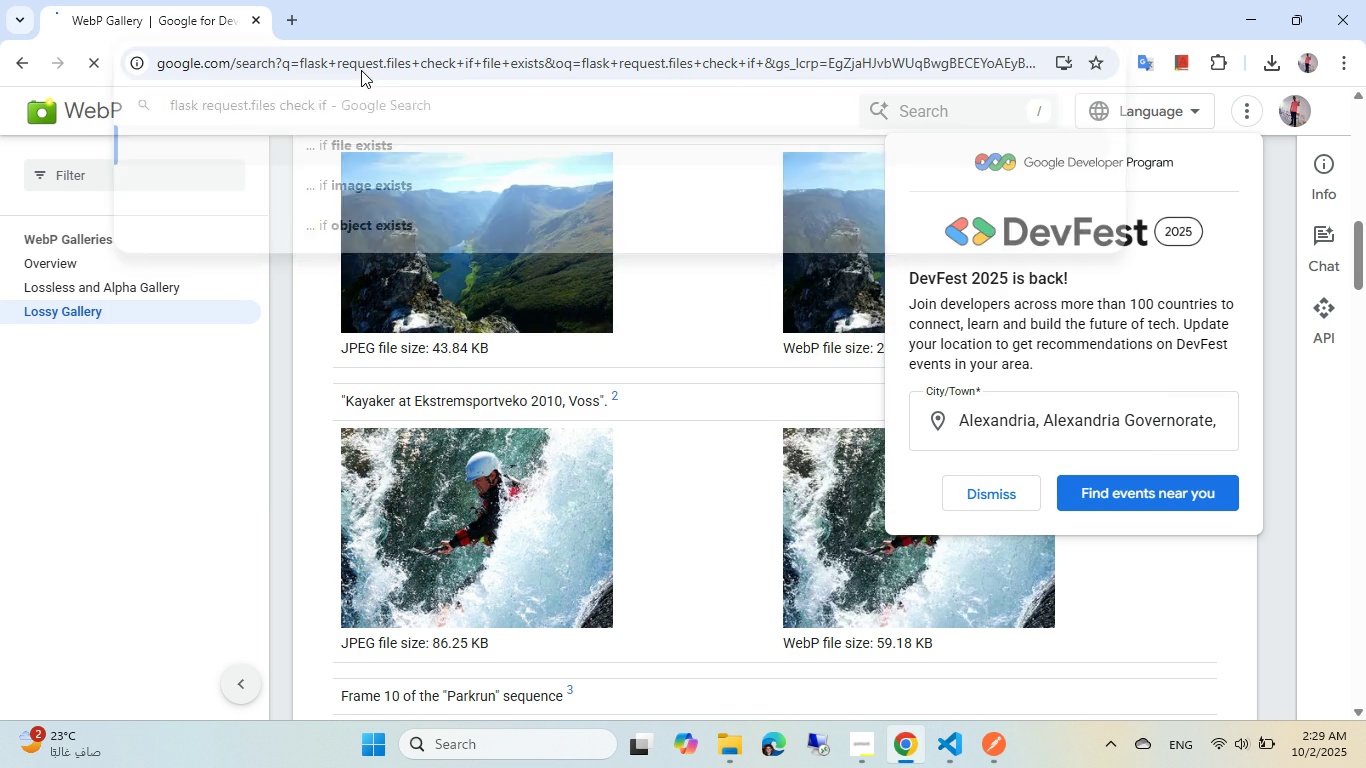 
key(Enter)
 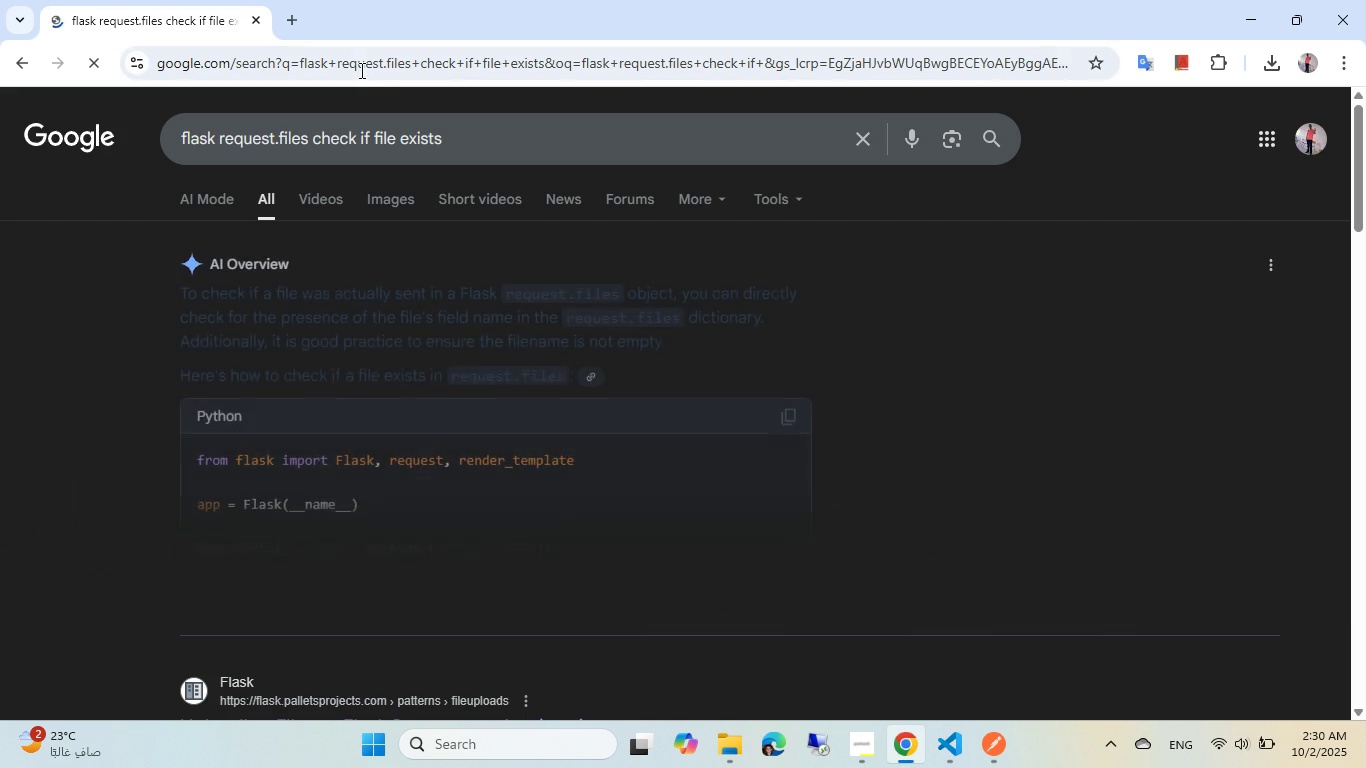 
scroll: coordinate [373, 361], scroll_direction: down, amount: 1.0
 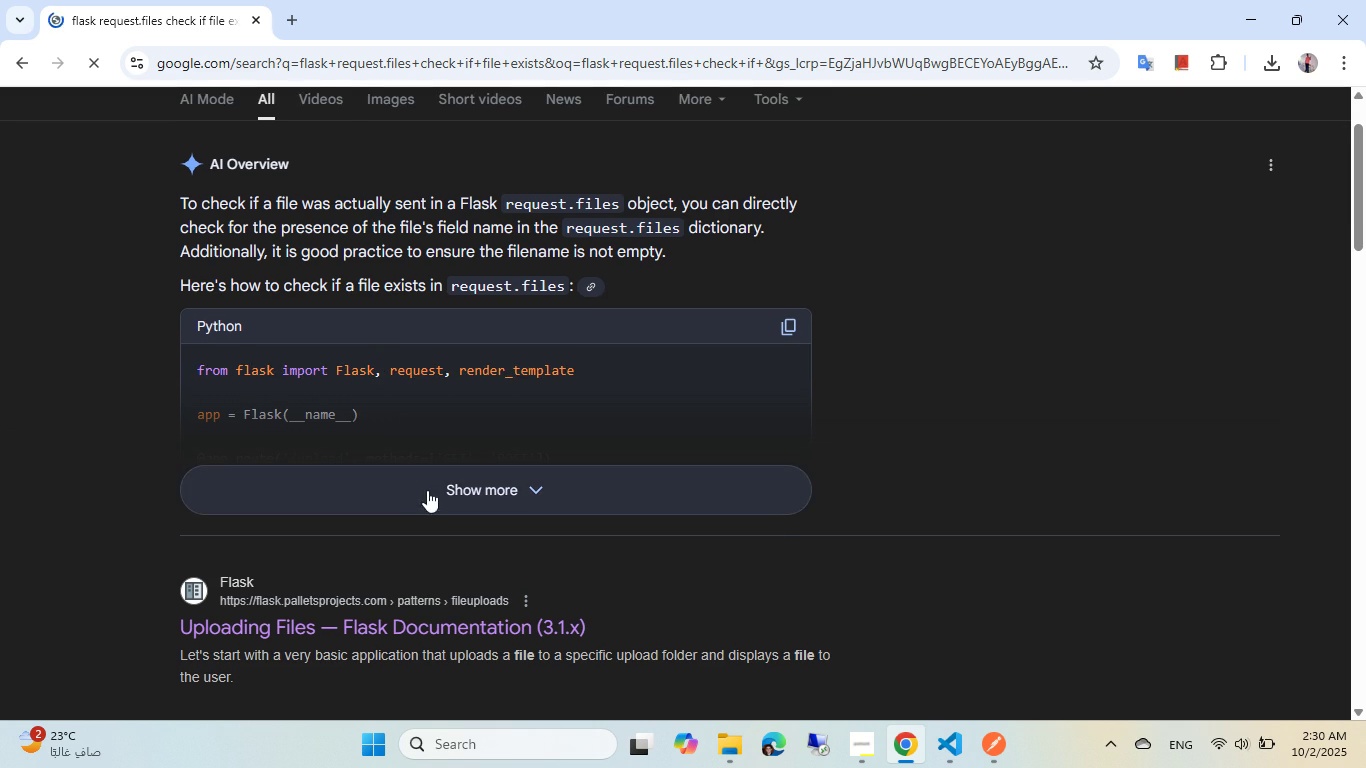 
left_click([430, 494])
 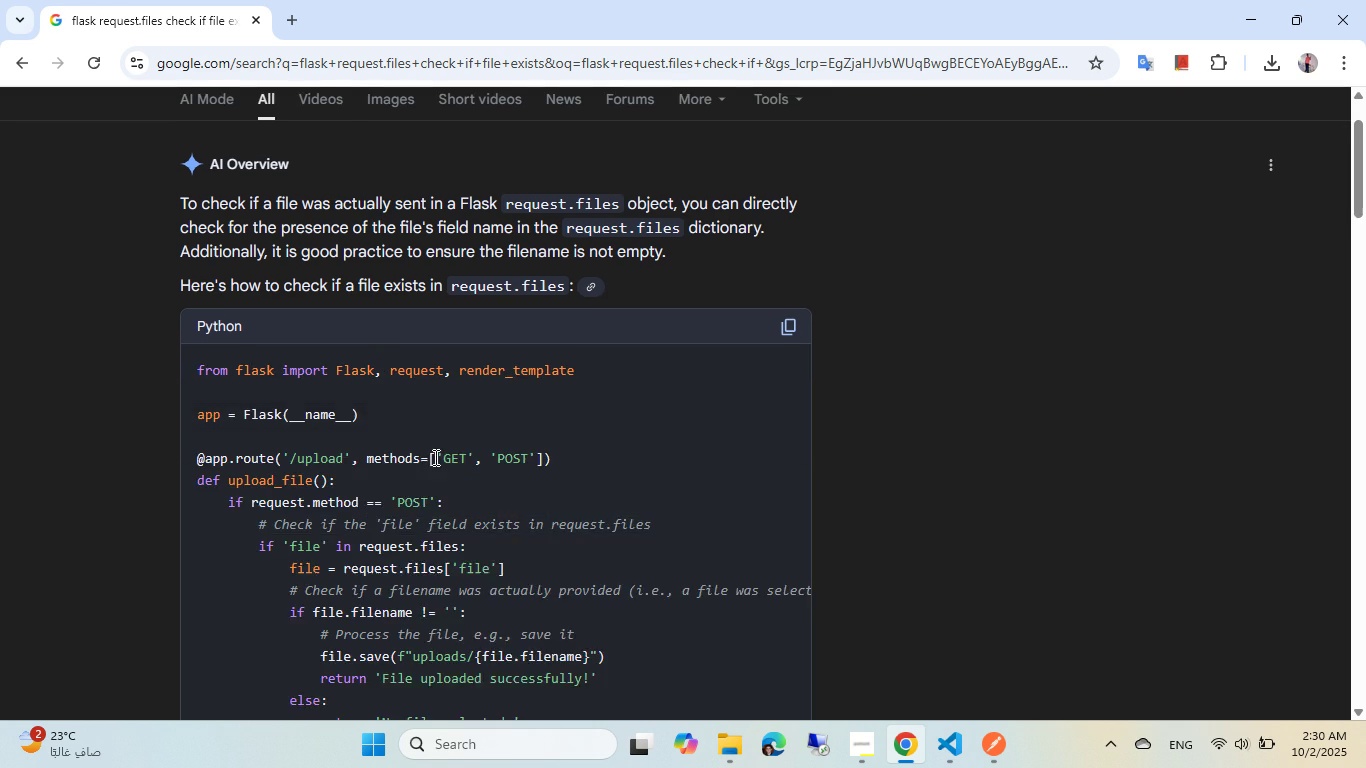 
scroll: coordinate [434, 457], scroll_direction: down, amount: 2.0
 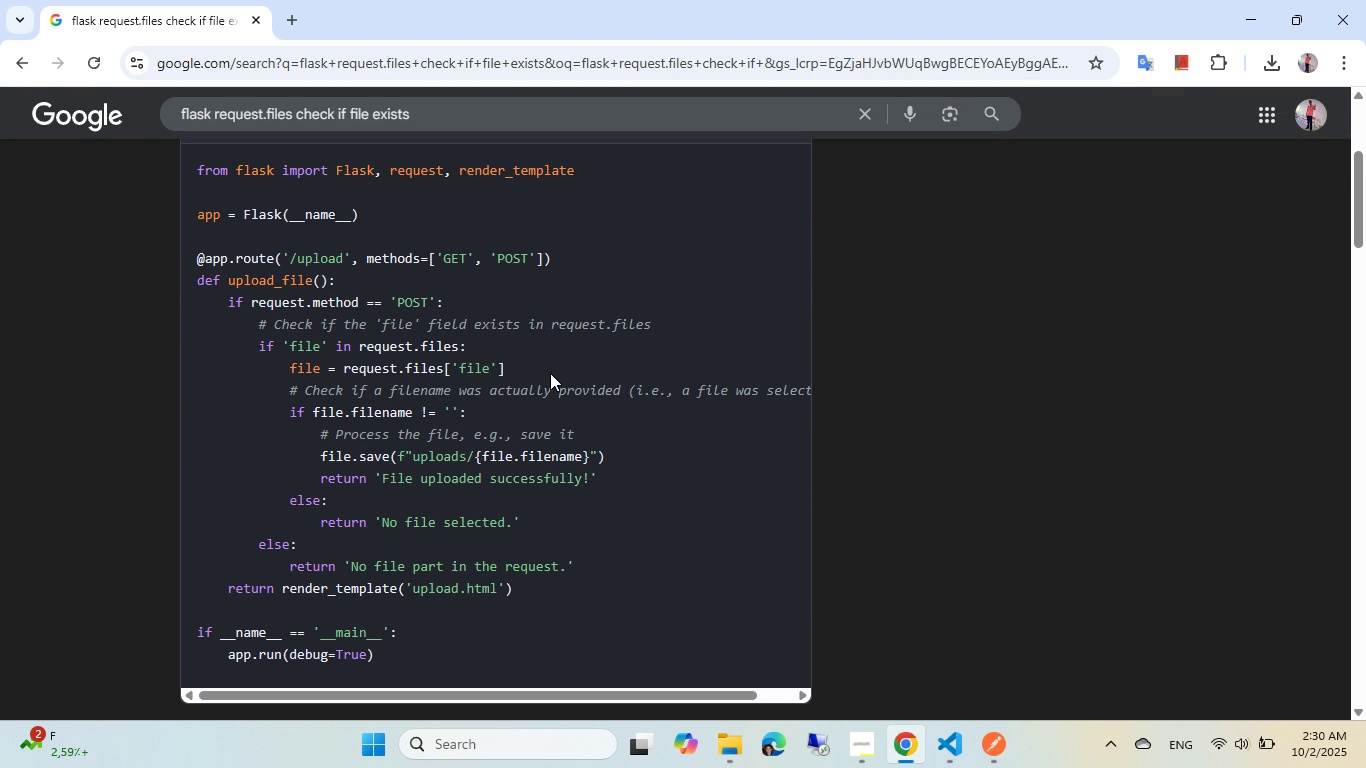 
wait(18.97)
 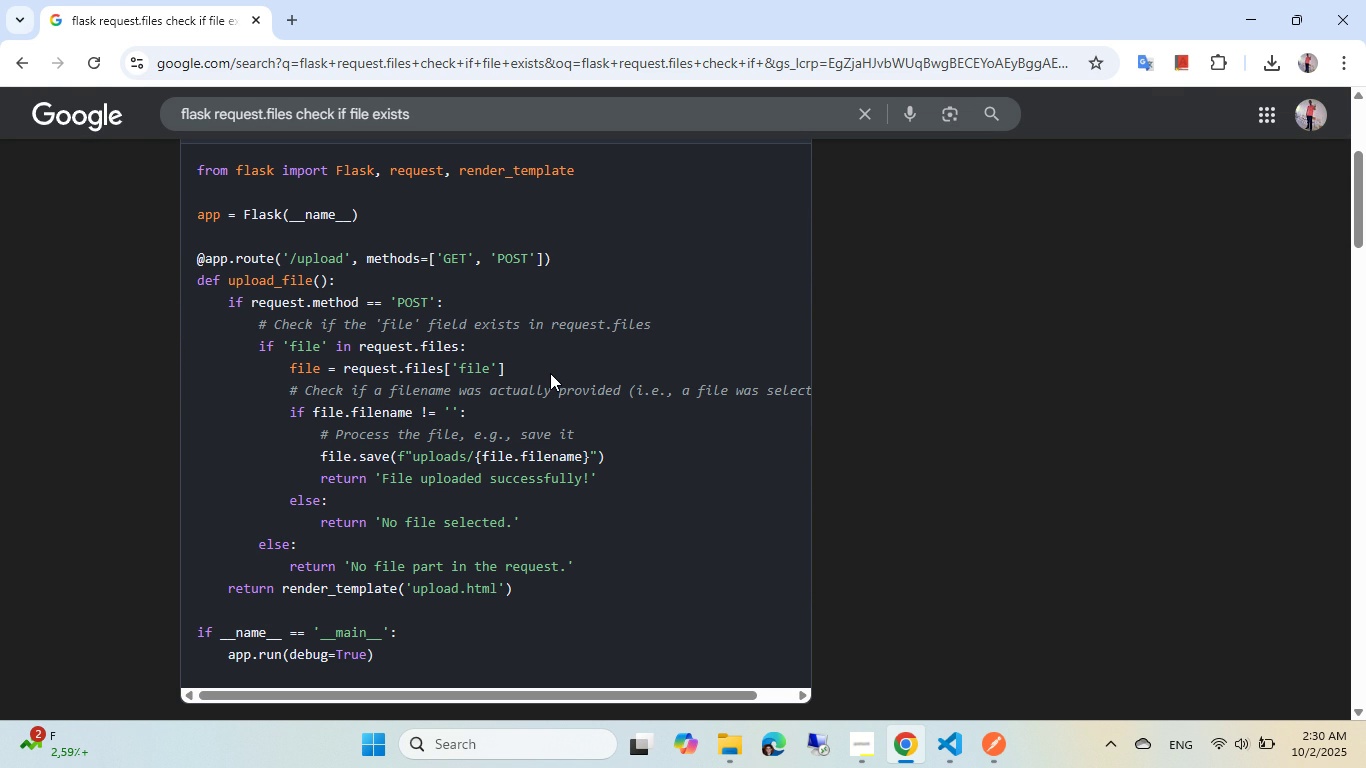 
left_click([950, 758])
 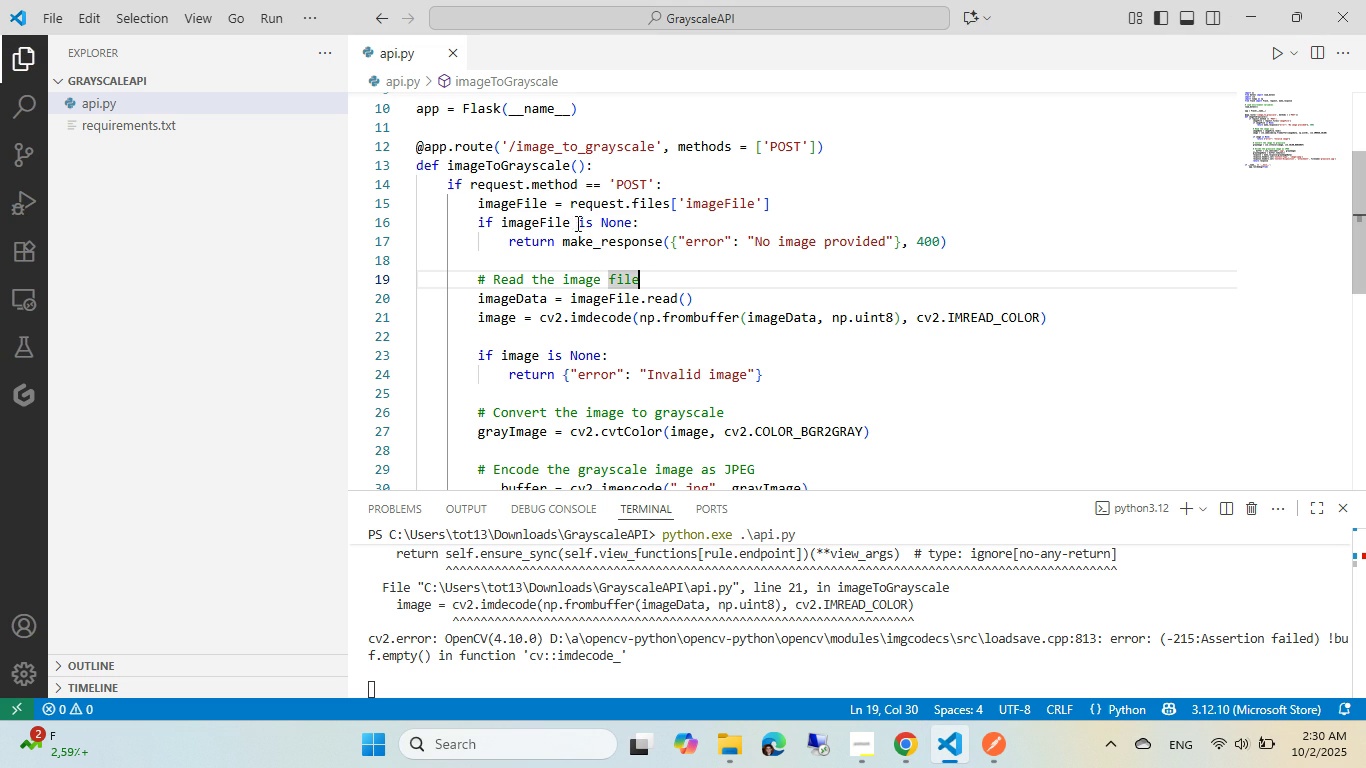 
double_click([614, 224])
 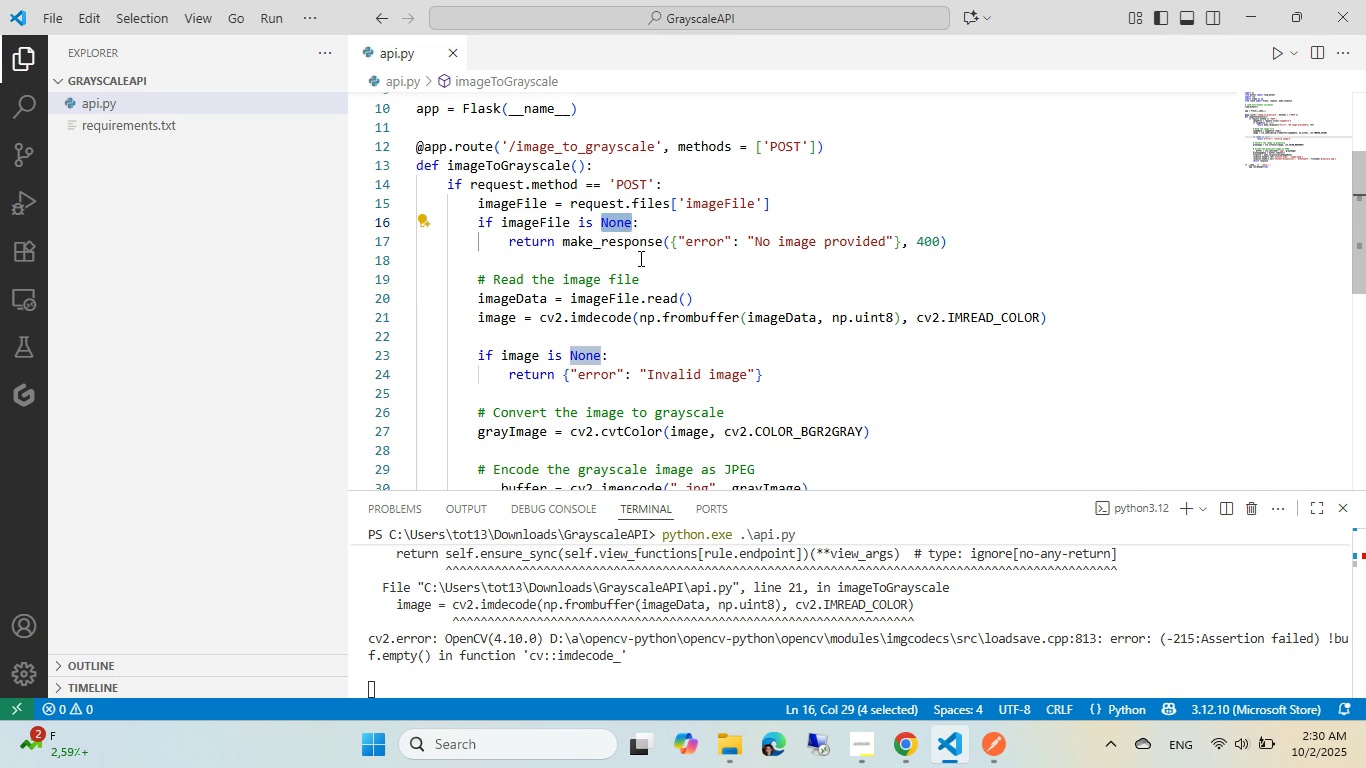 
key(Backspace)
key(Backspace)
key(Backspace)
type(.fil)
key(Tab)
key(Tab)